 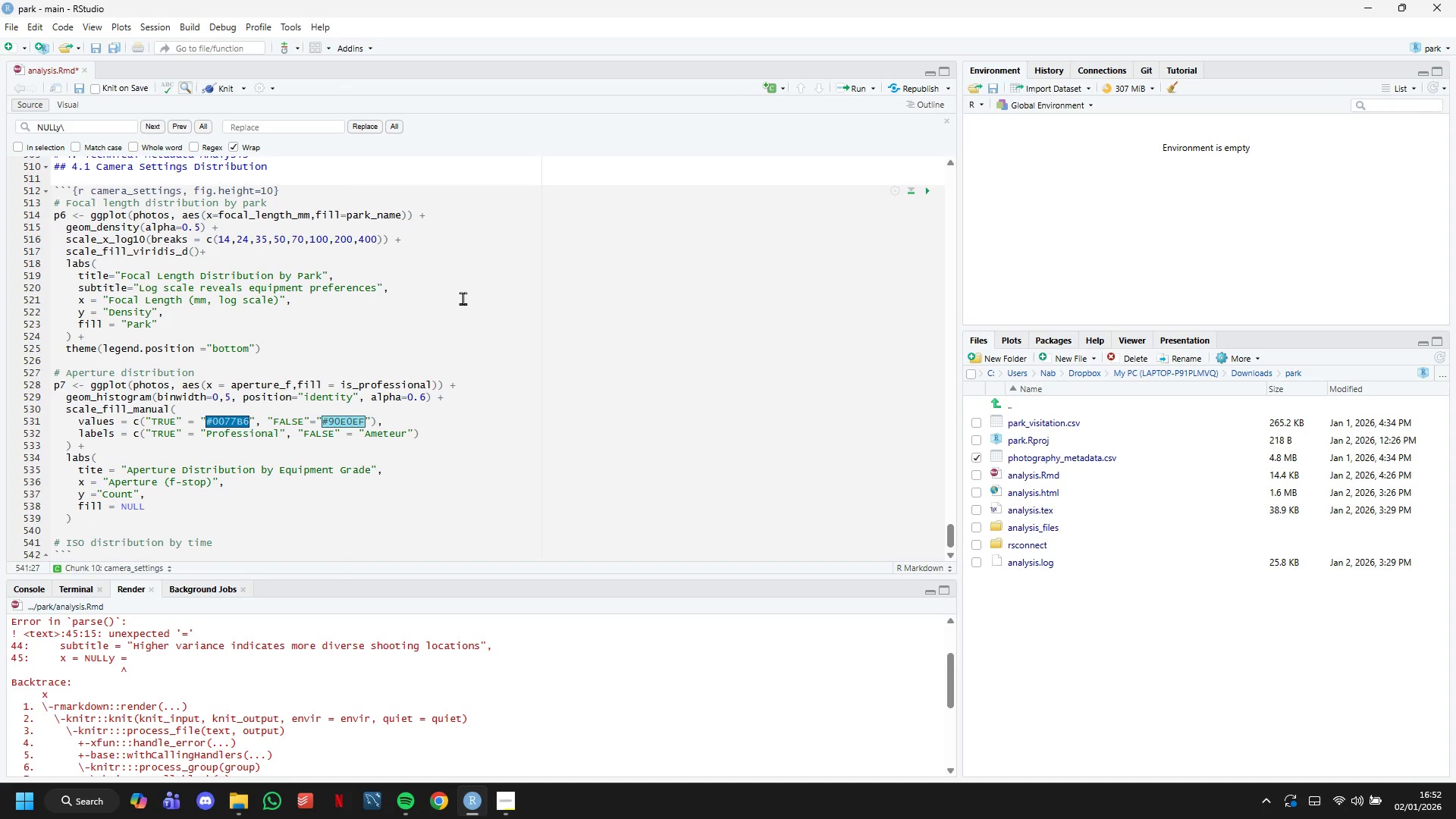 
left_click_drag(start_coordinate=[243, 548], to_coordinate=[30, 535])
 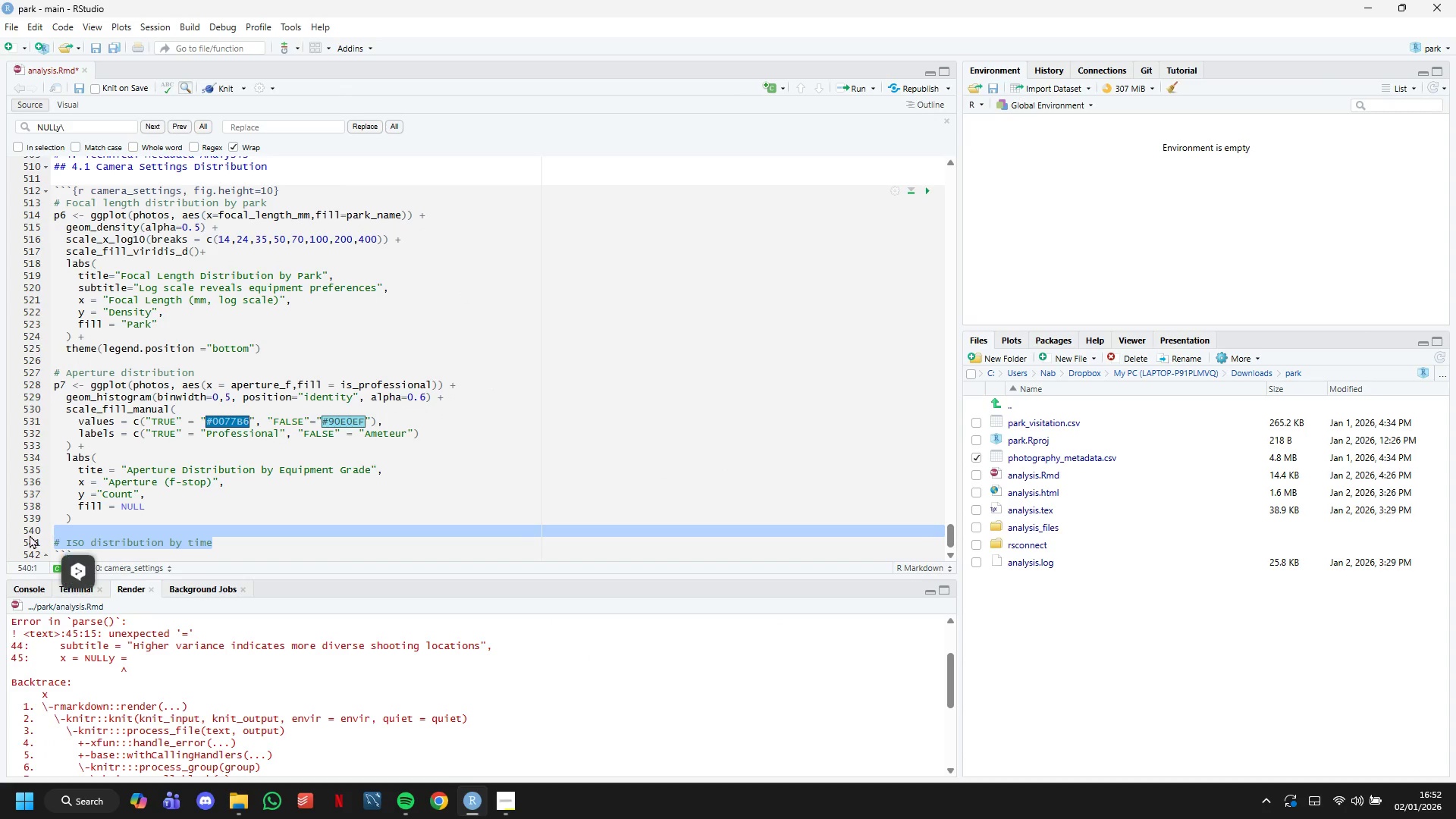 
key(Backspace)
 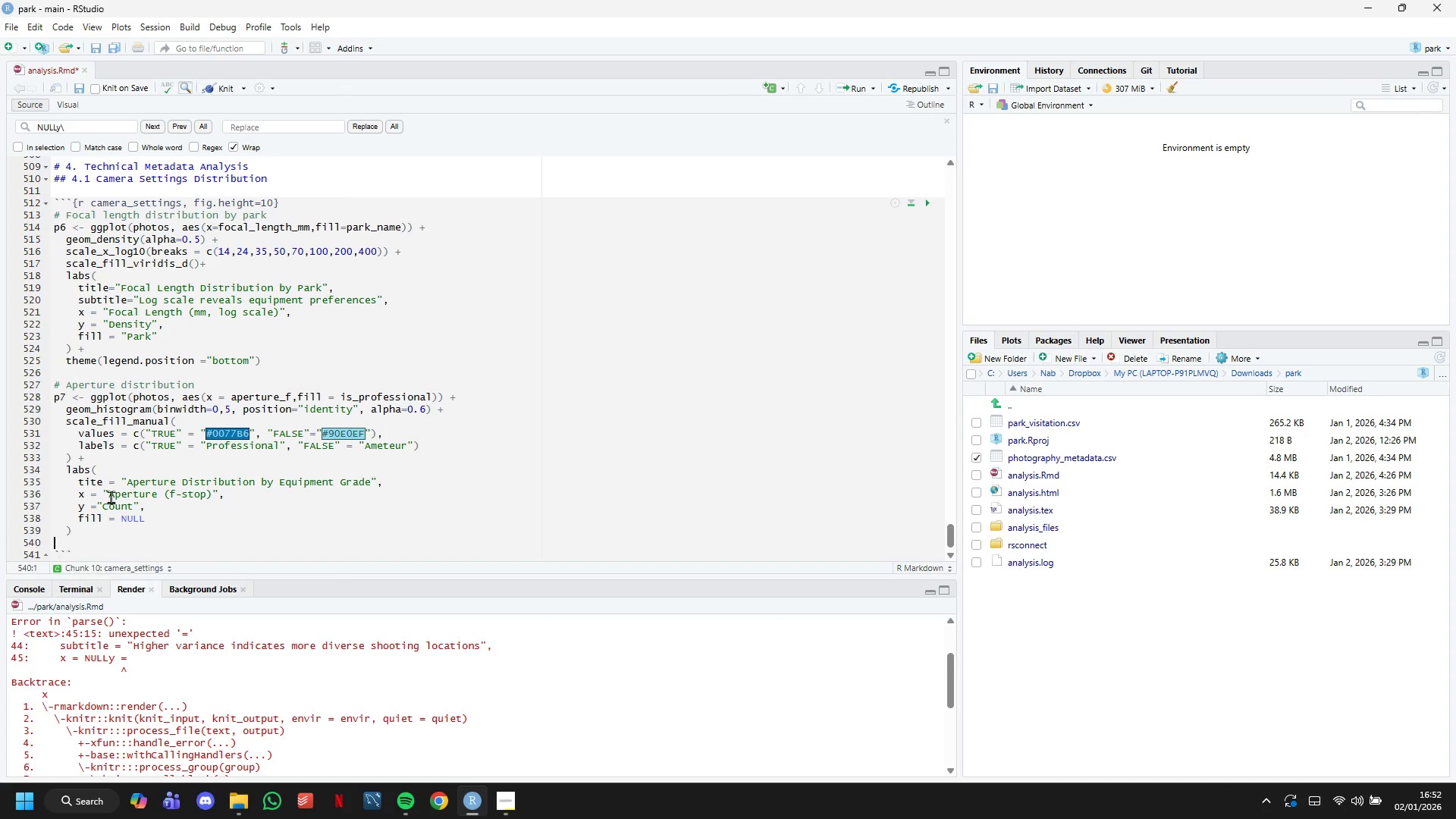 
scroll: coordinate [318, 327], scroll_direction: up, amount: 131.0
 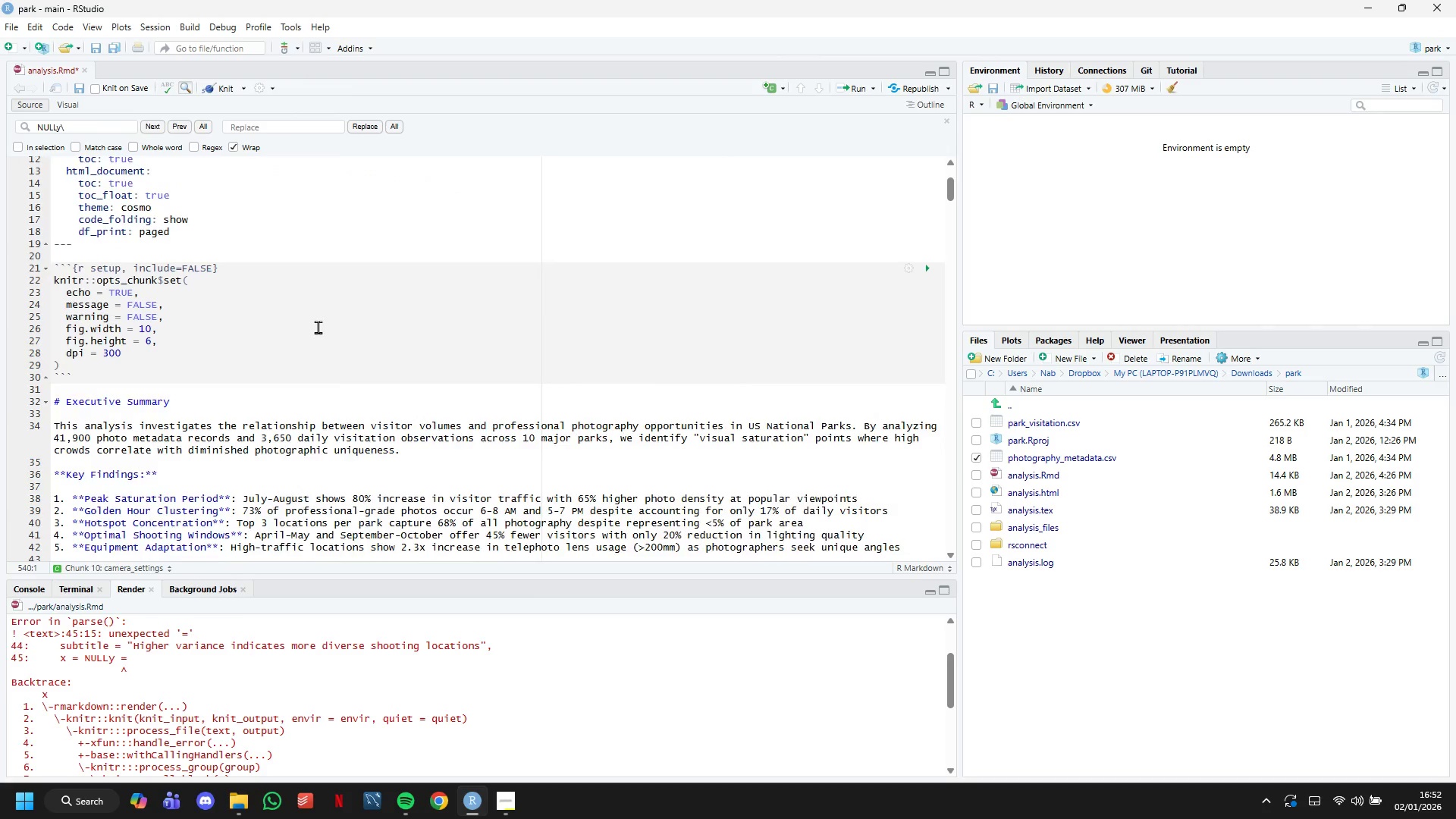 
left_click([318, 327])